 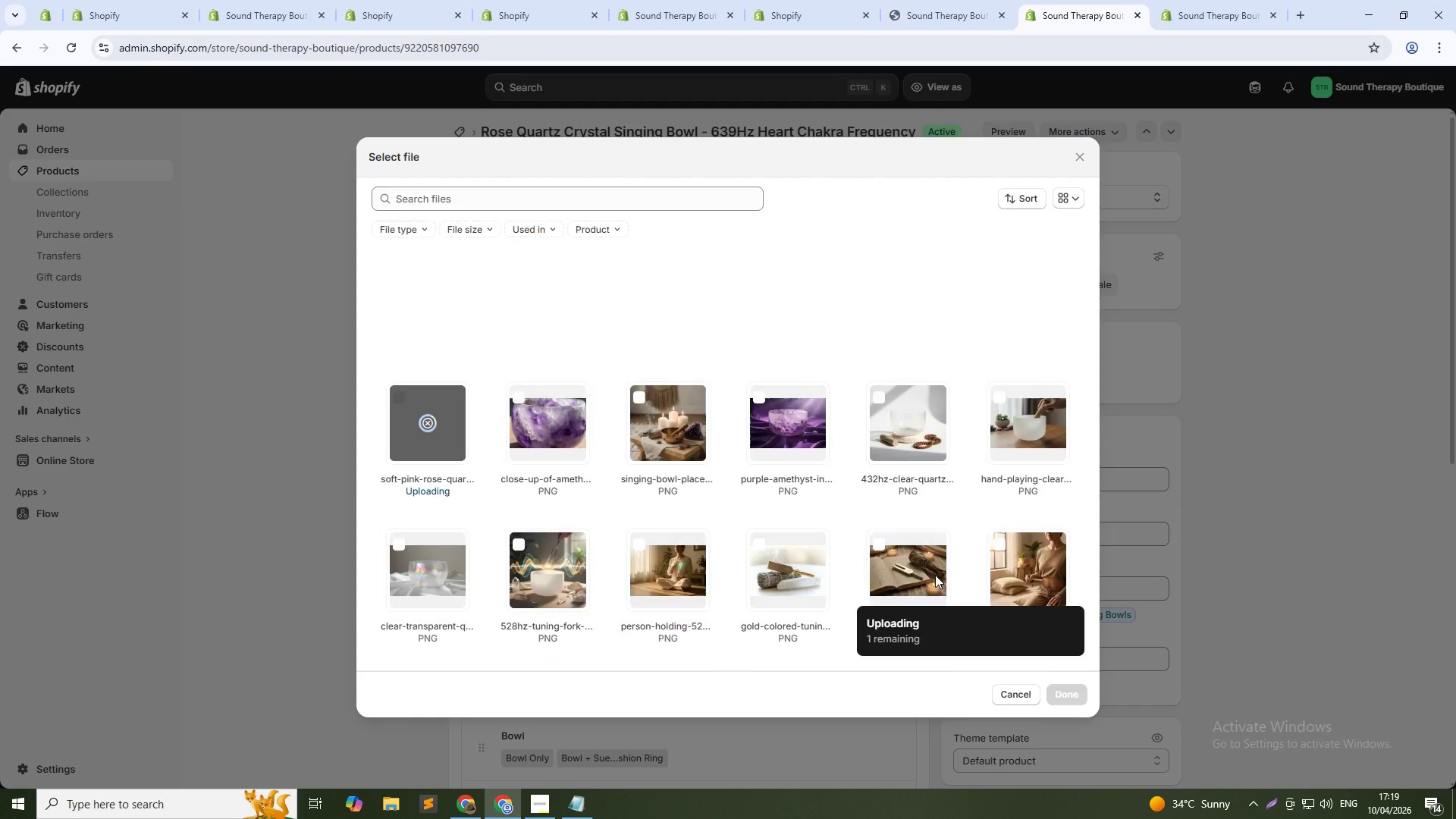 
left_click([792, 298])
 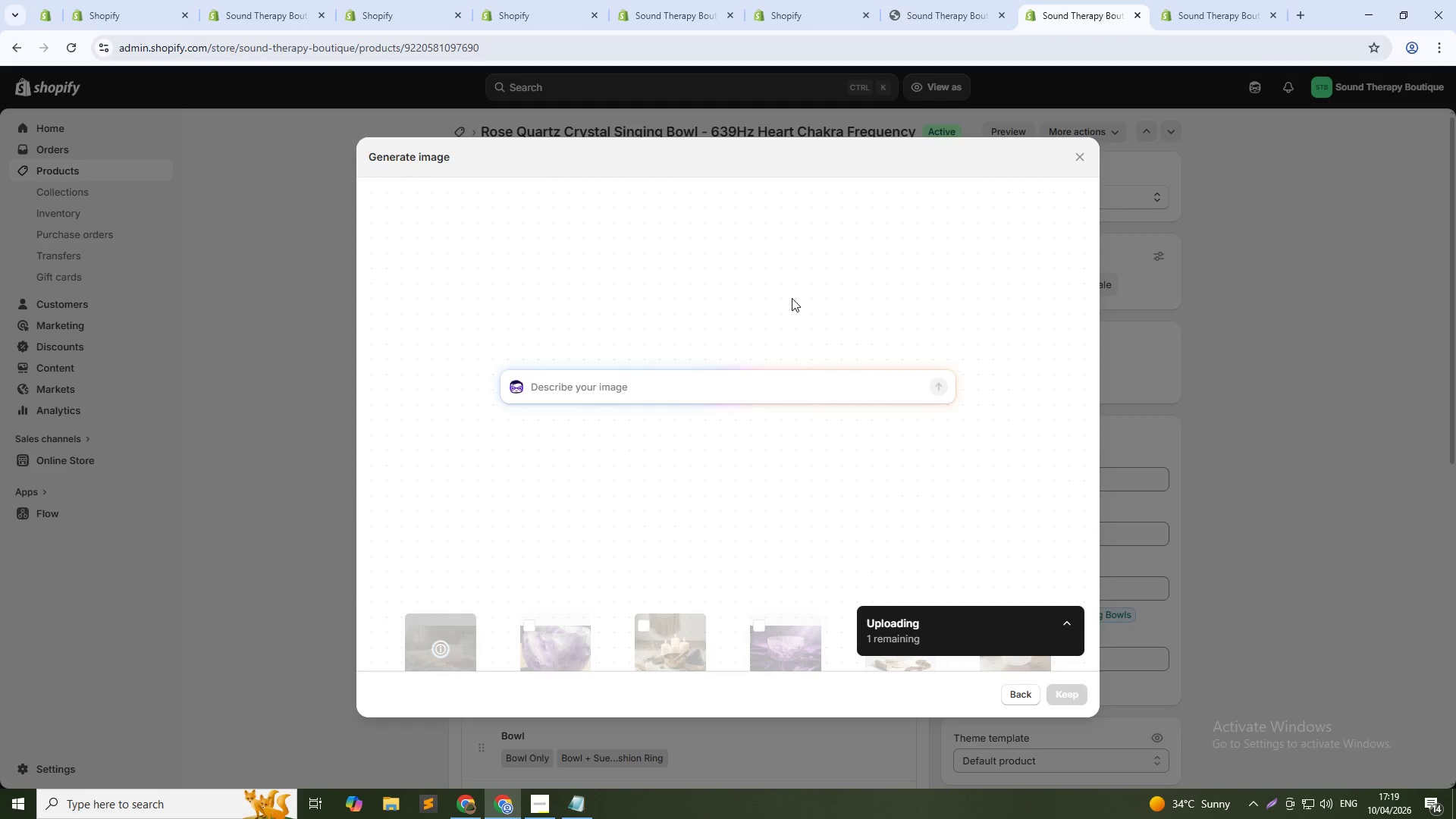 
wait(8.45)
 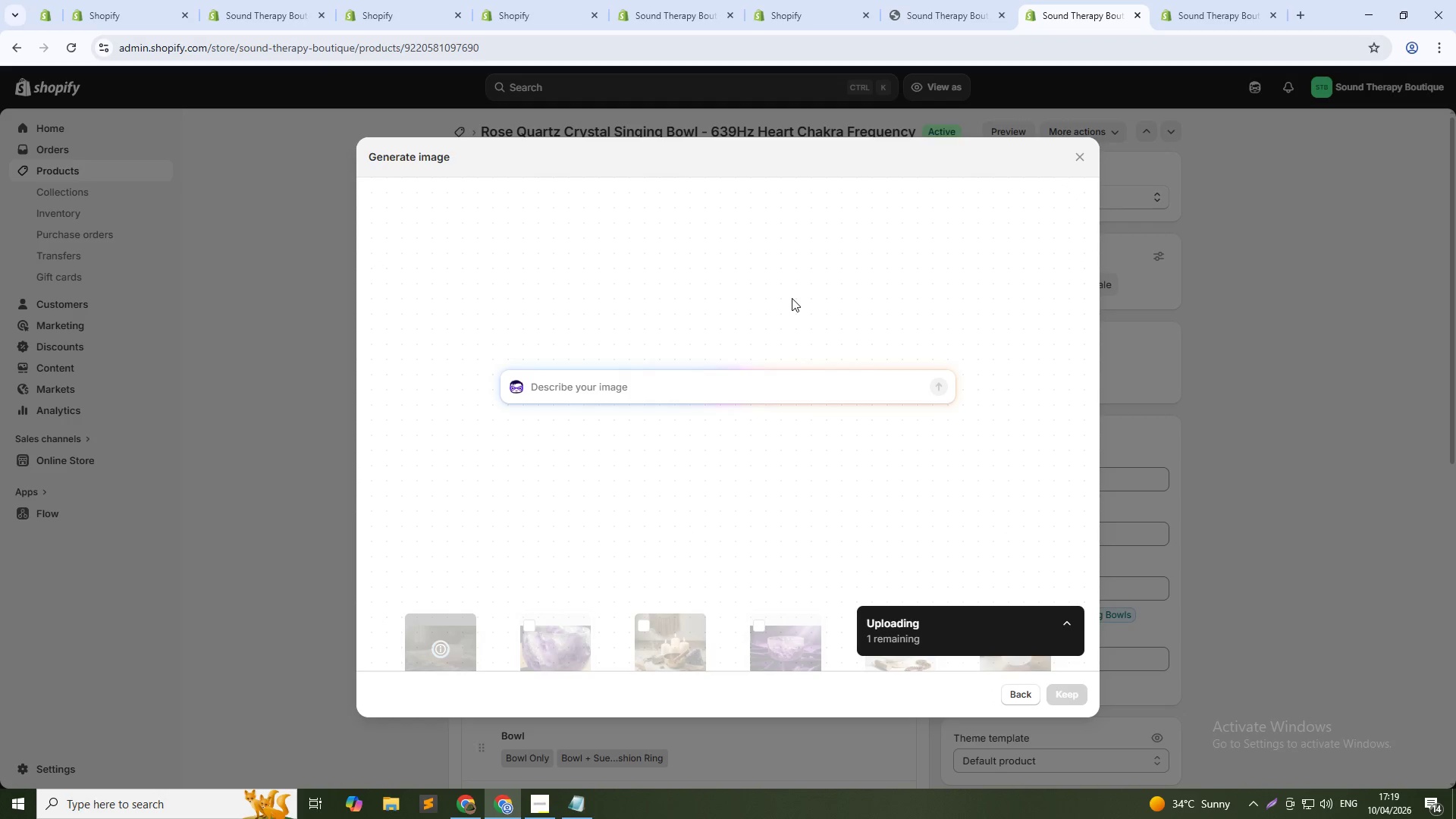 
left_click([621, 387])
 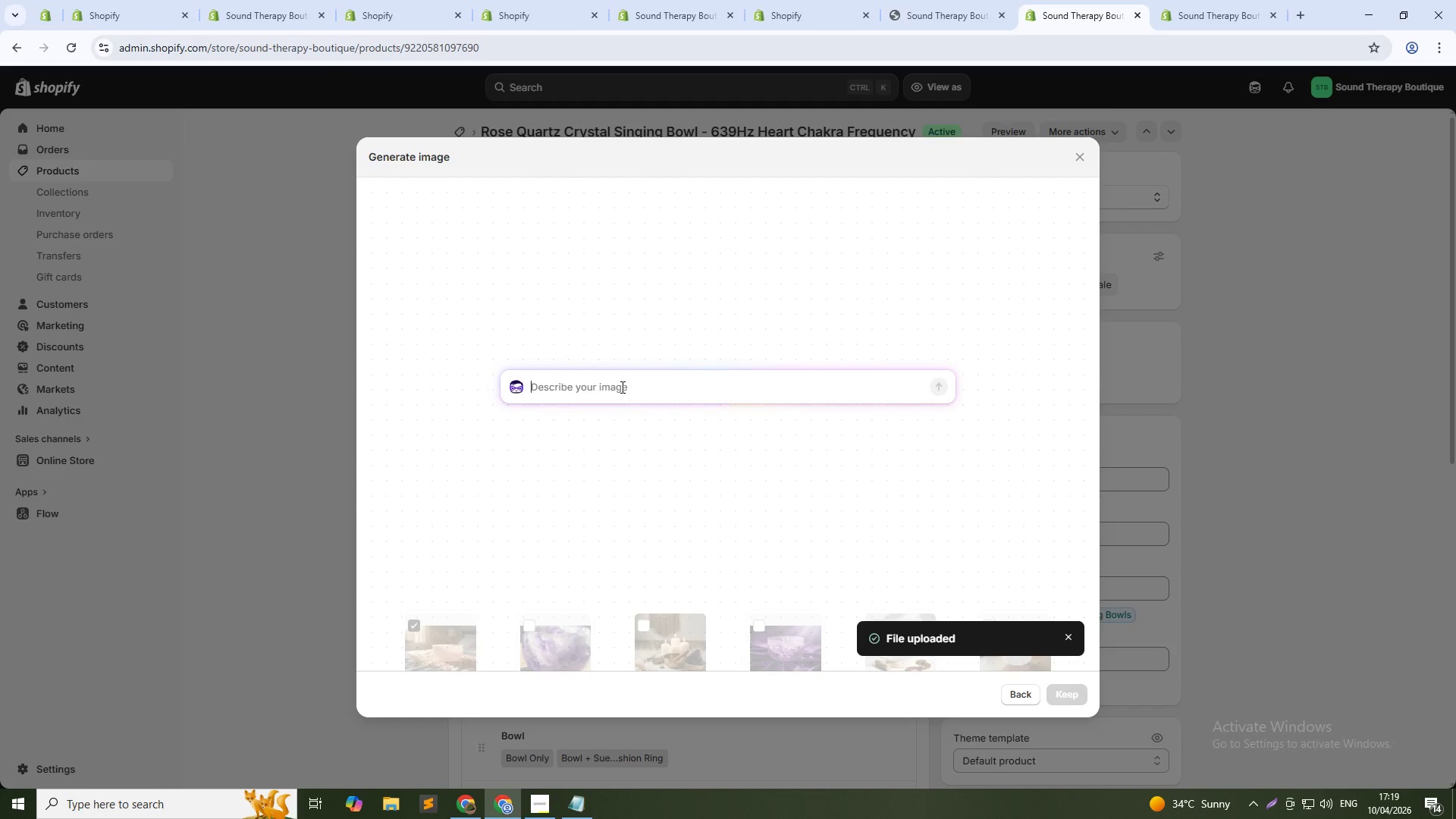 
type(Two hands cupping rose quartz bowl together, couples therapy or heart chakra healing, pink himalayan salt lamp background)
 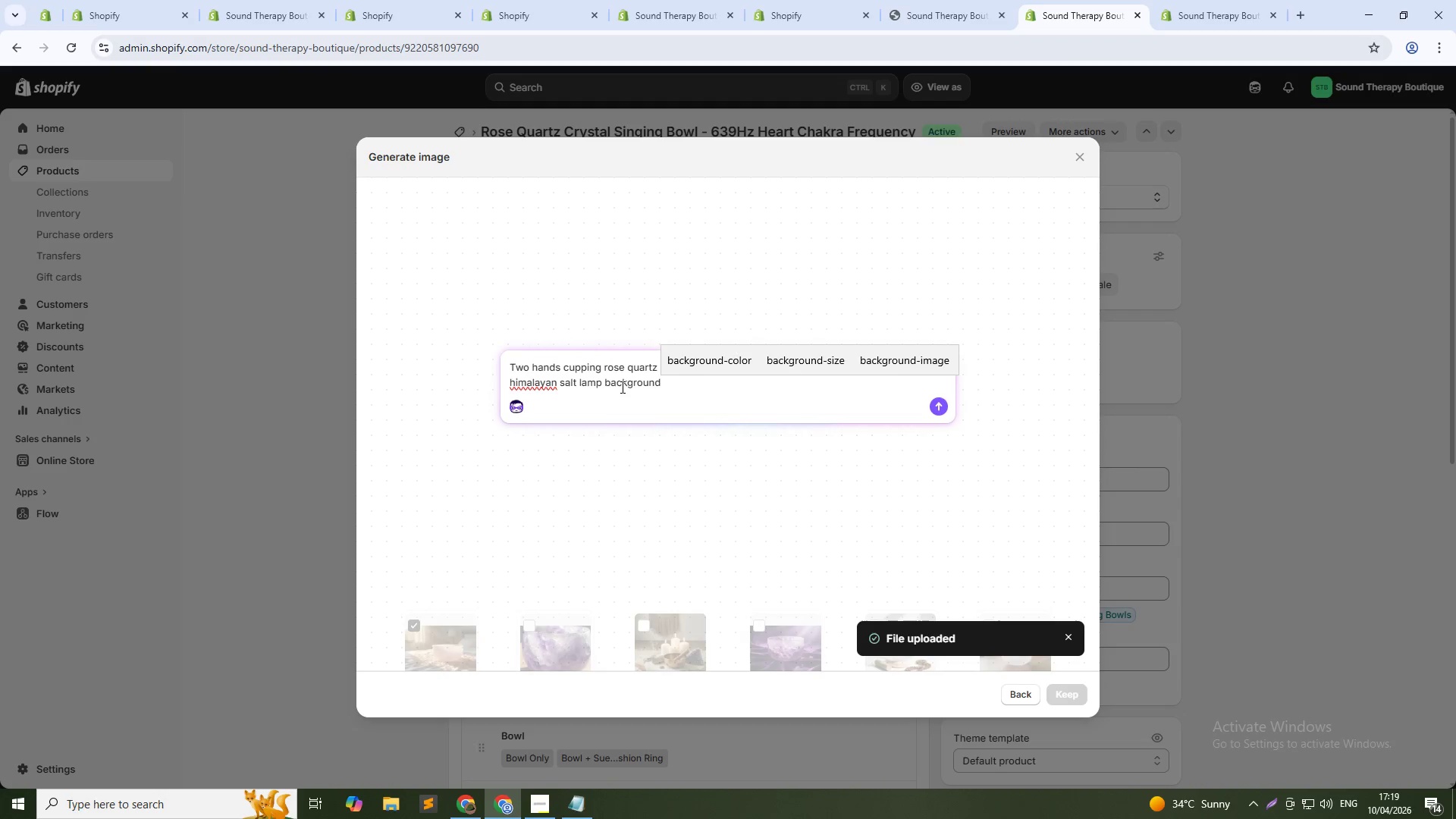 
hold_key(key=ArrowLeft, duration=1.5)
 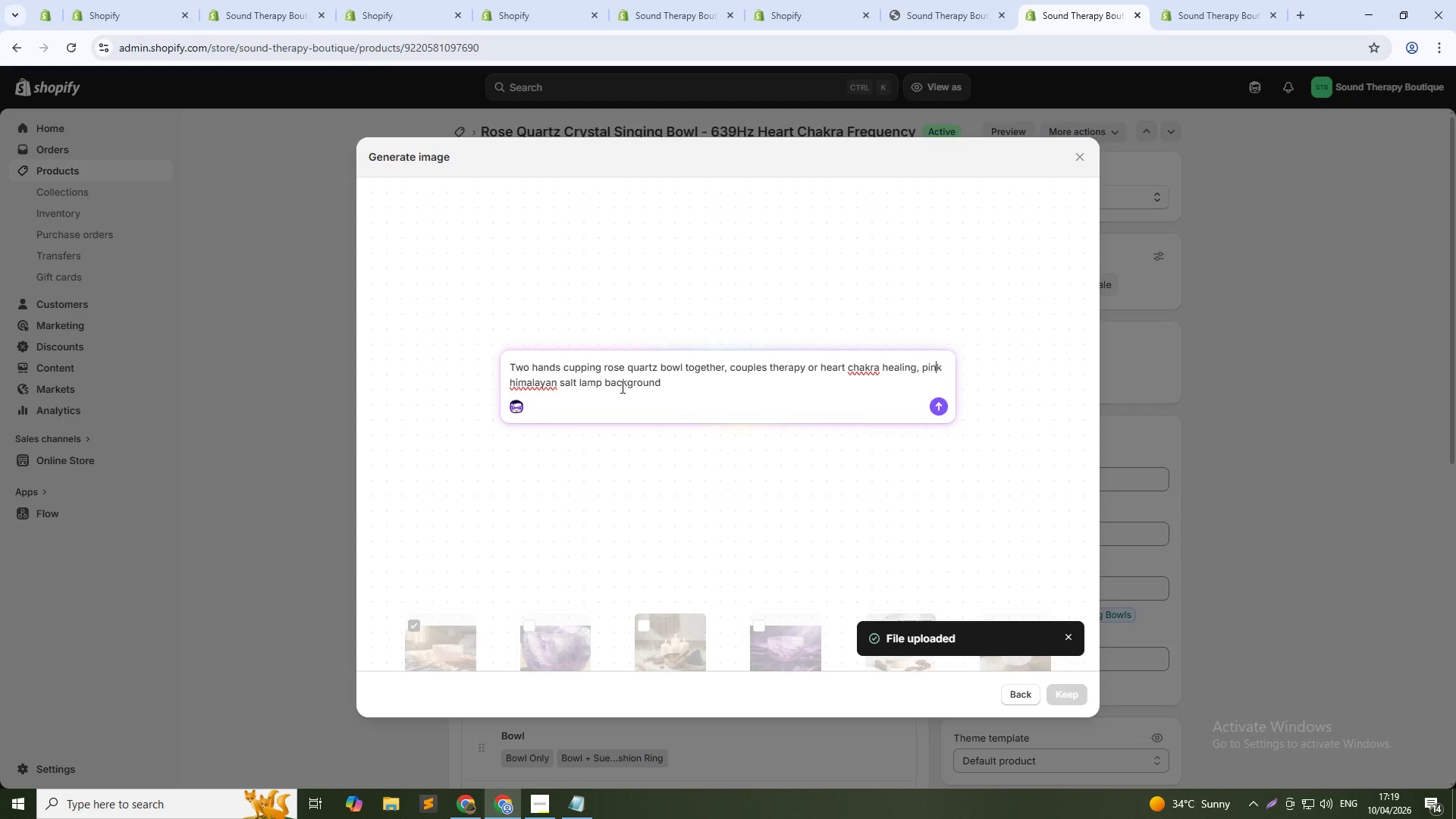 
key(ArrowRight)
 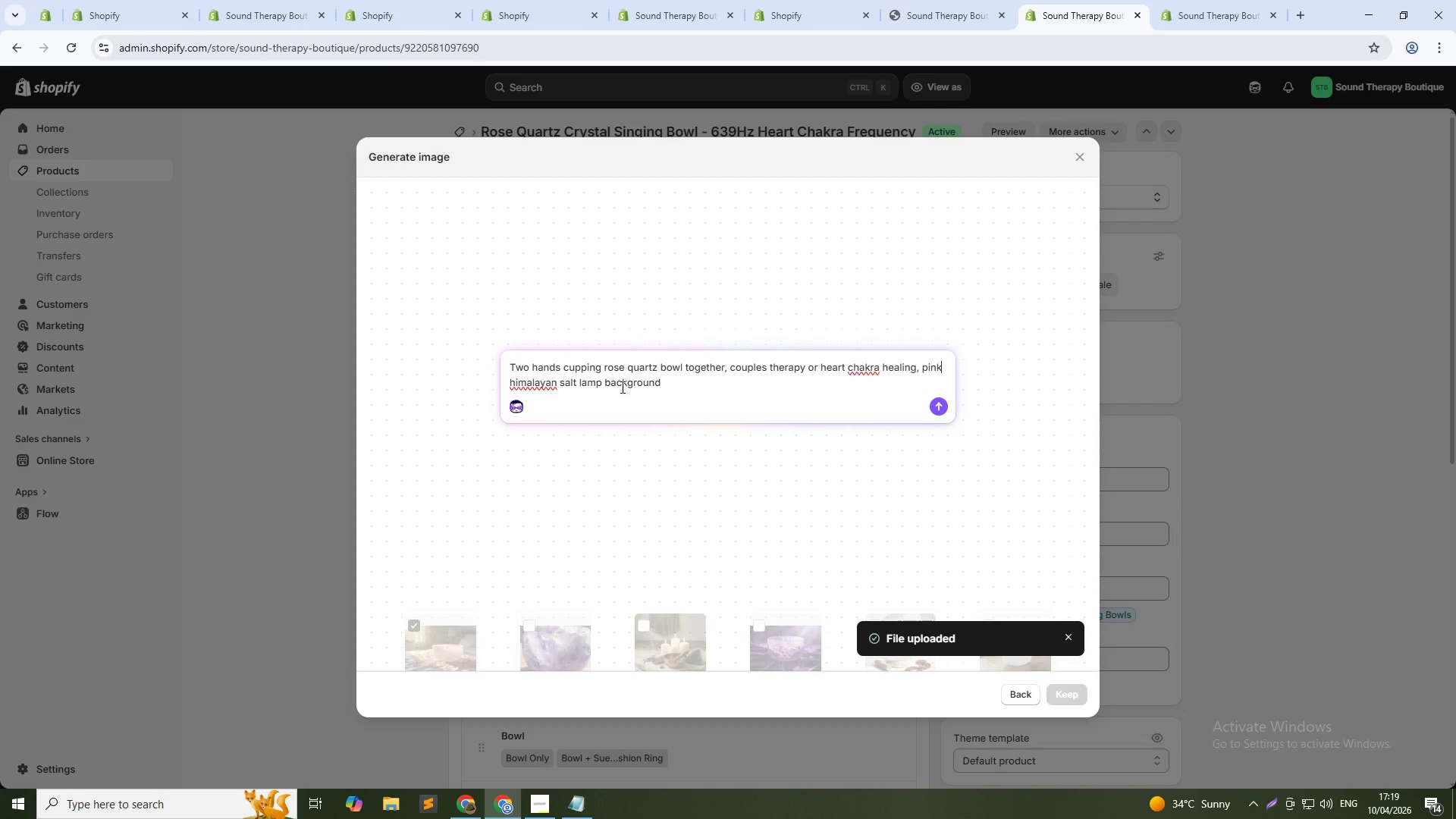 
key(ArrowRight)
 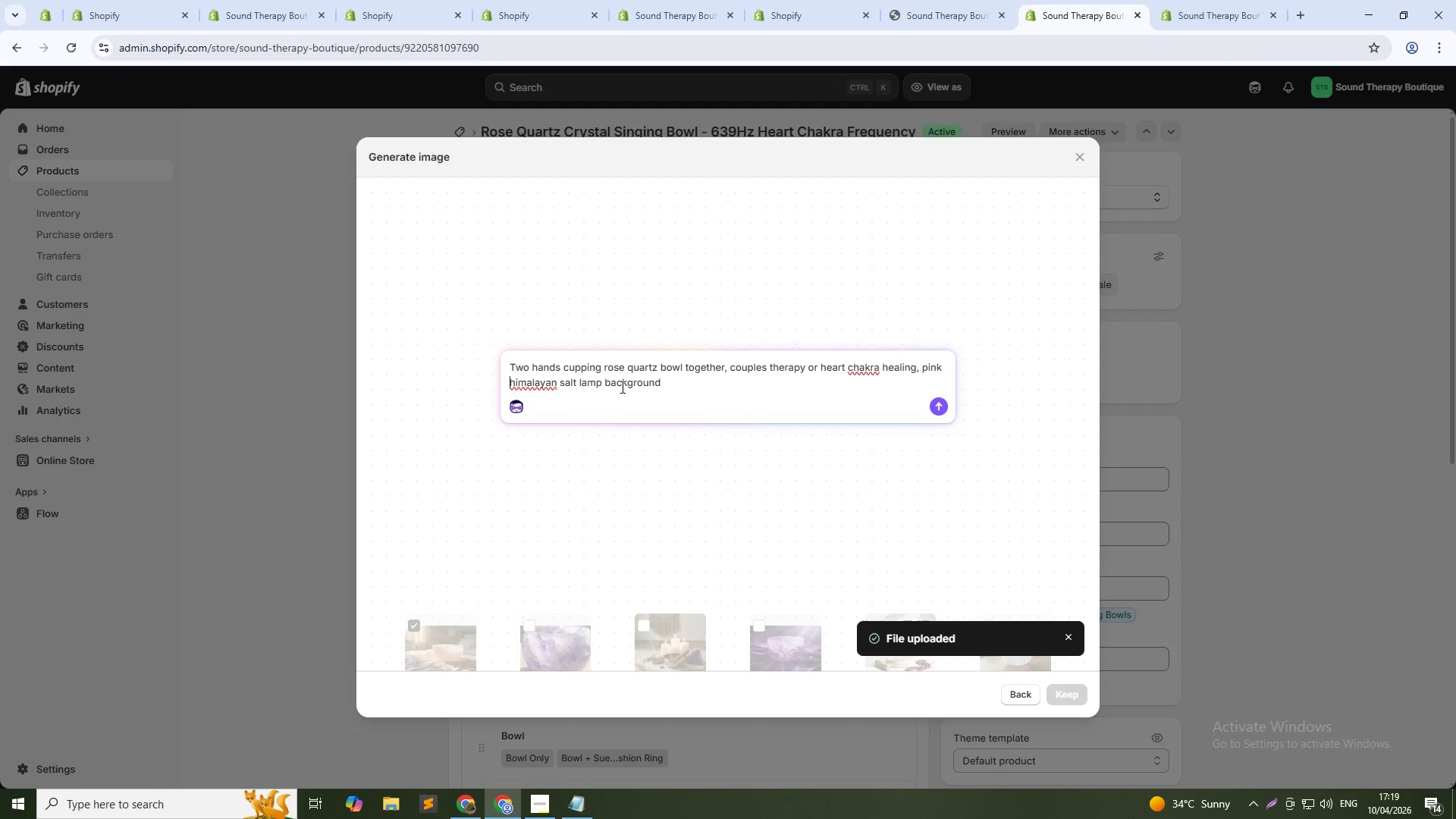 
key(Delete)
 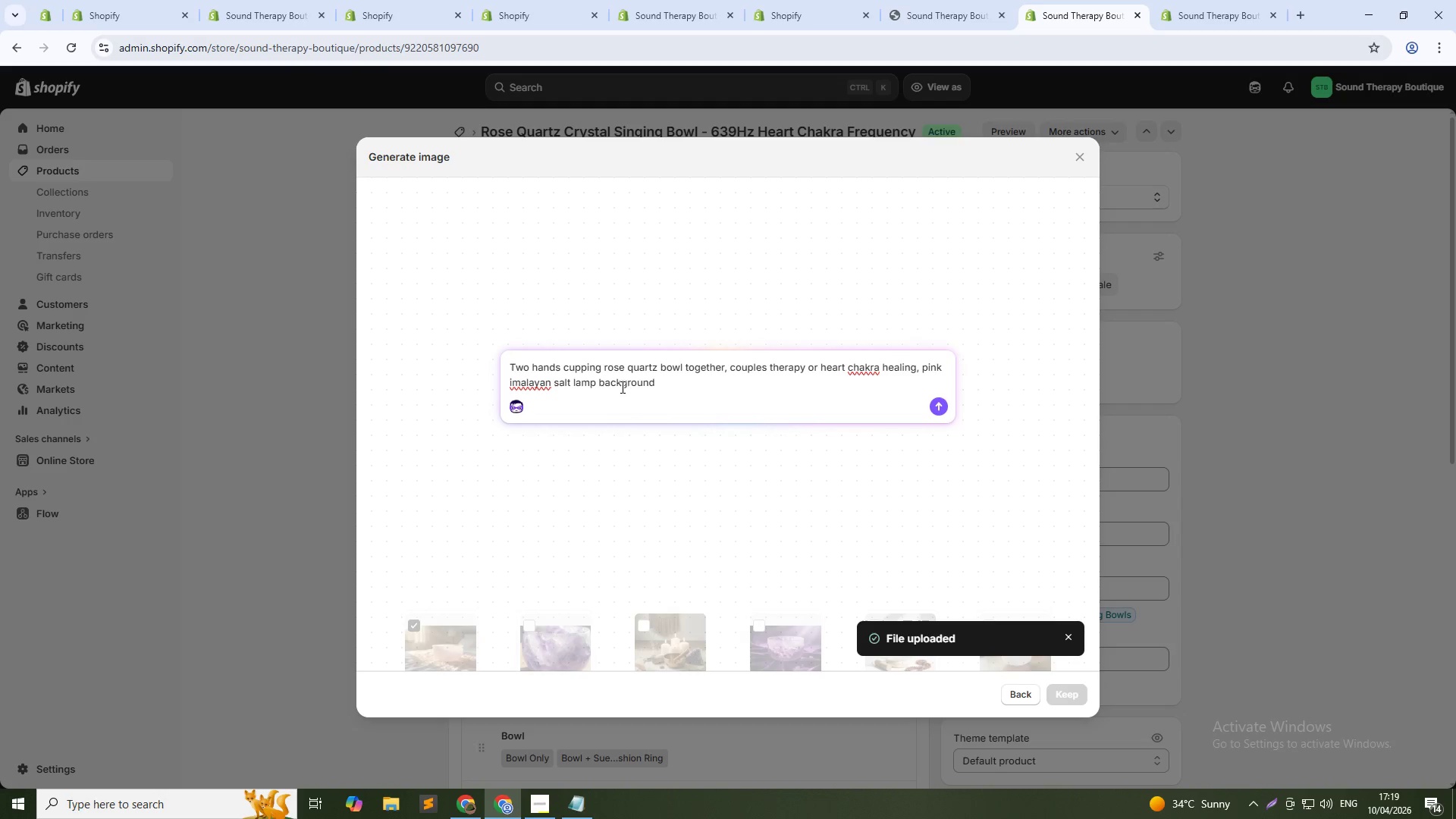 
key(Shift+H)
 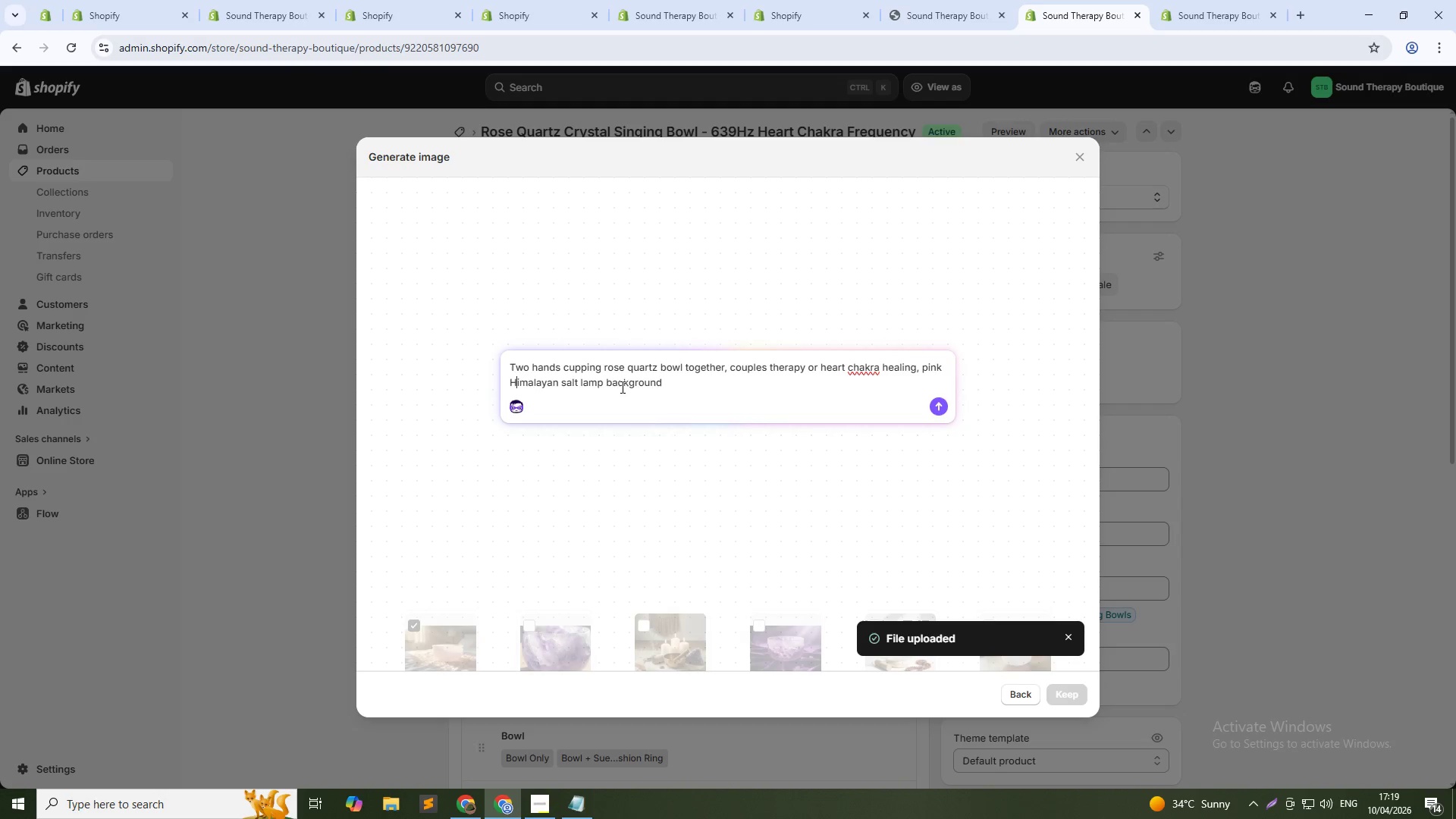 
key(ArrowDown)
 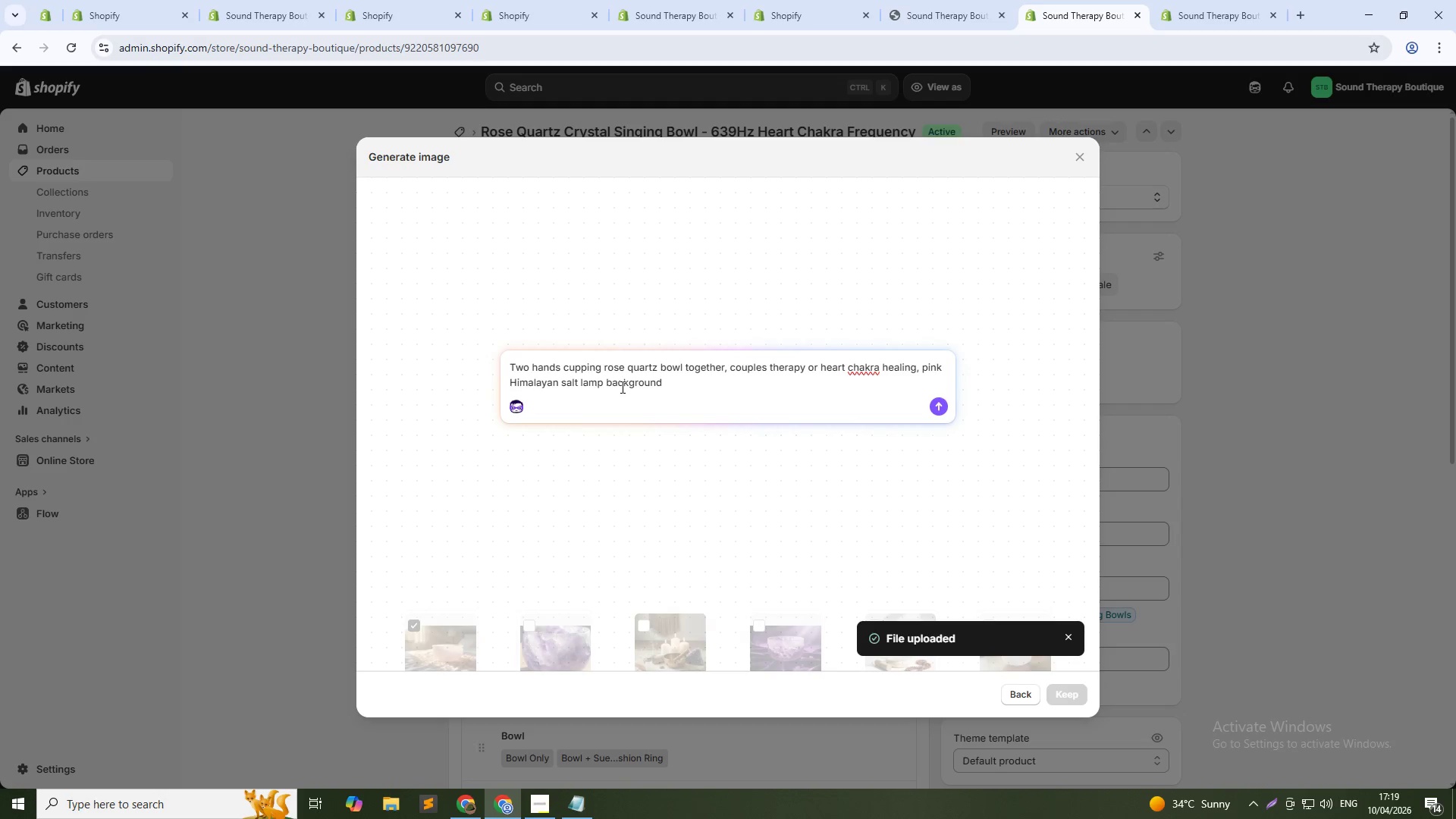 
key(Enter)
 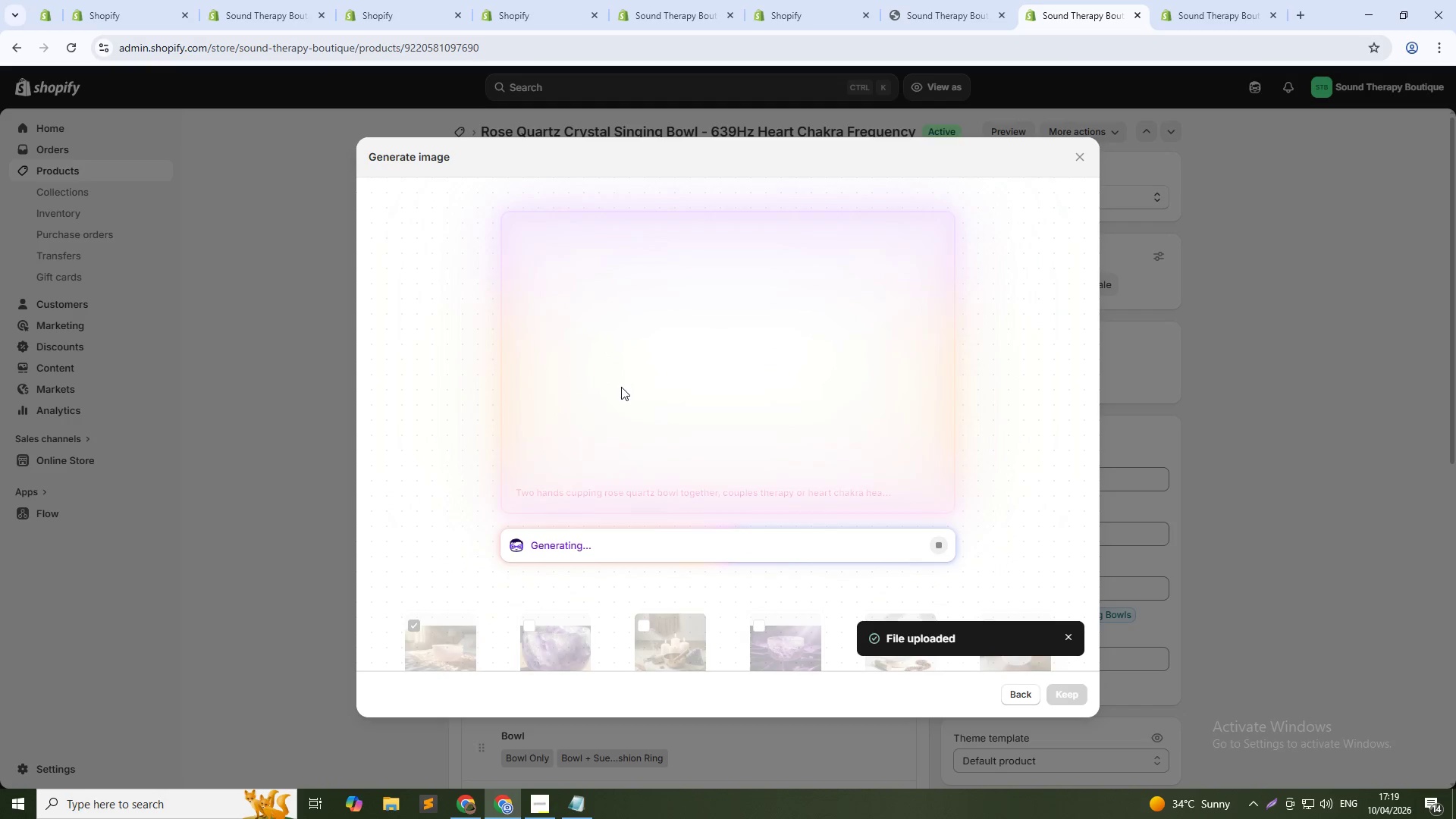 
wait(9.0)
 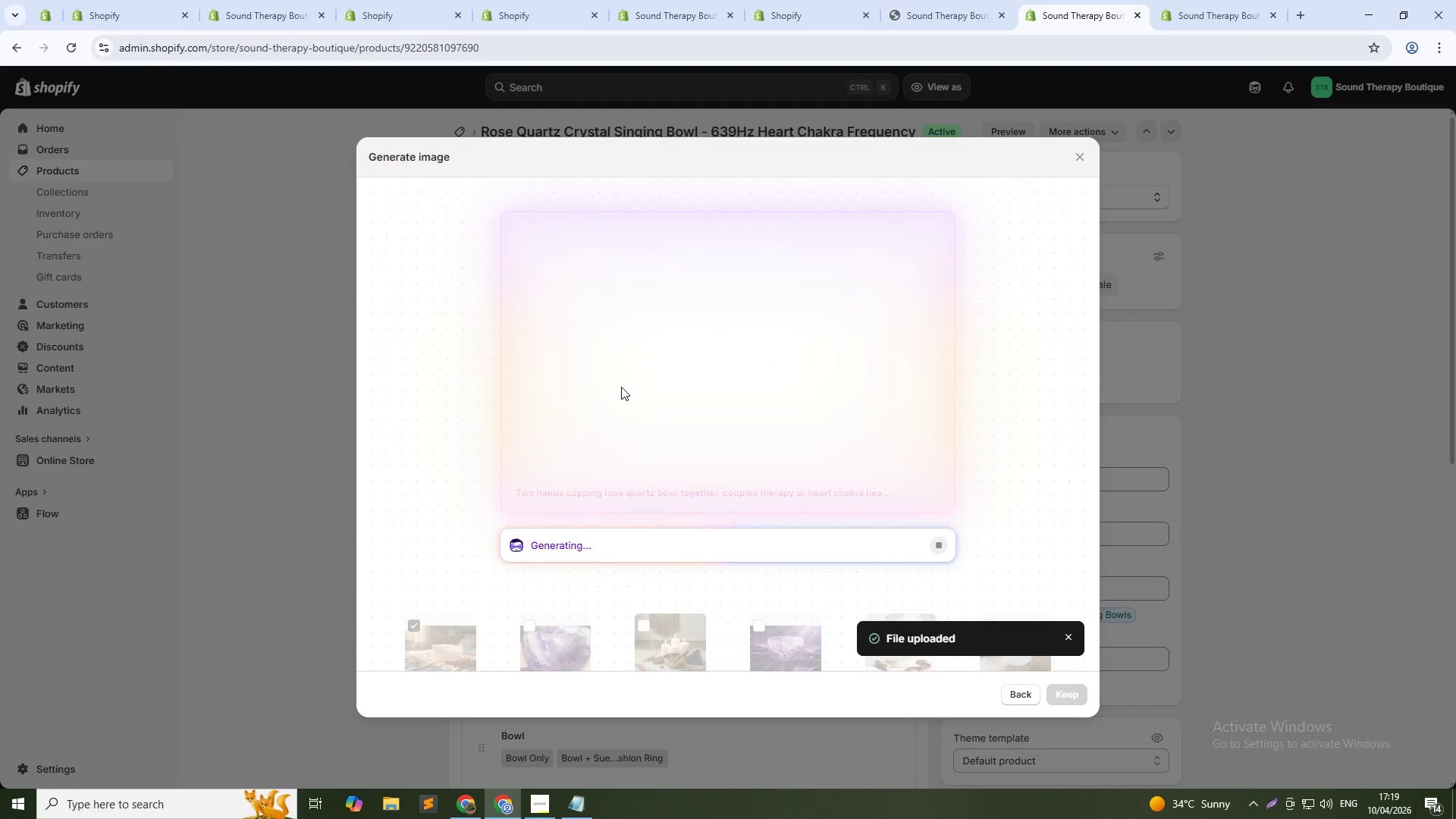 
key(Alt+AltLeft)
 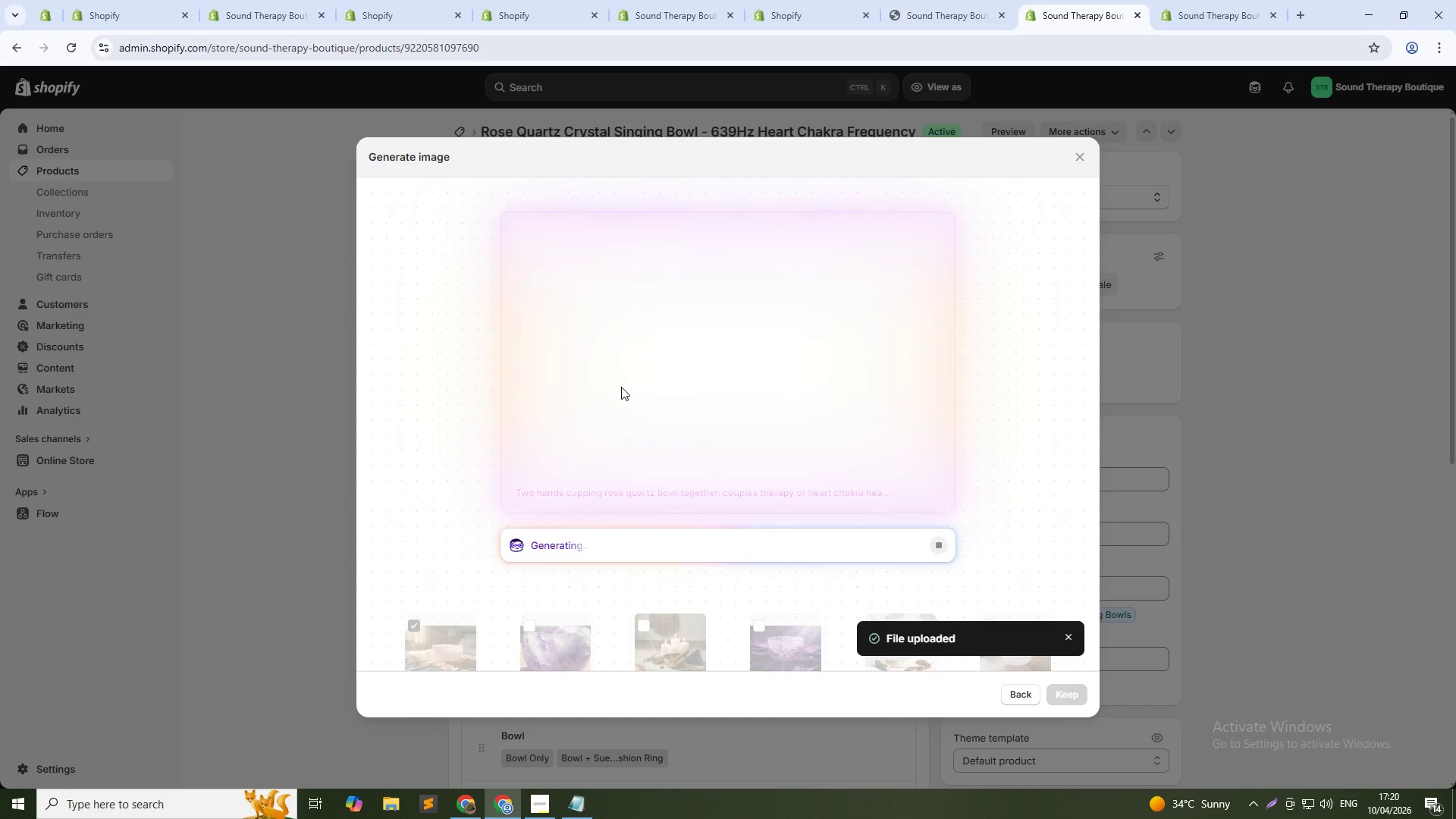 
key(Alt+Tab)